 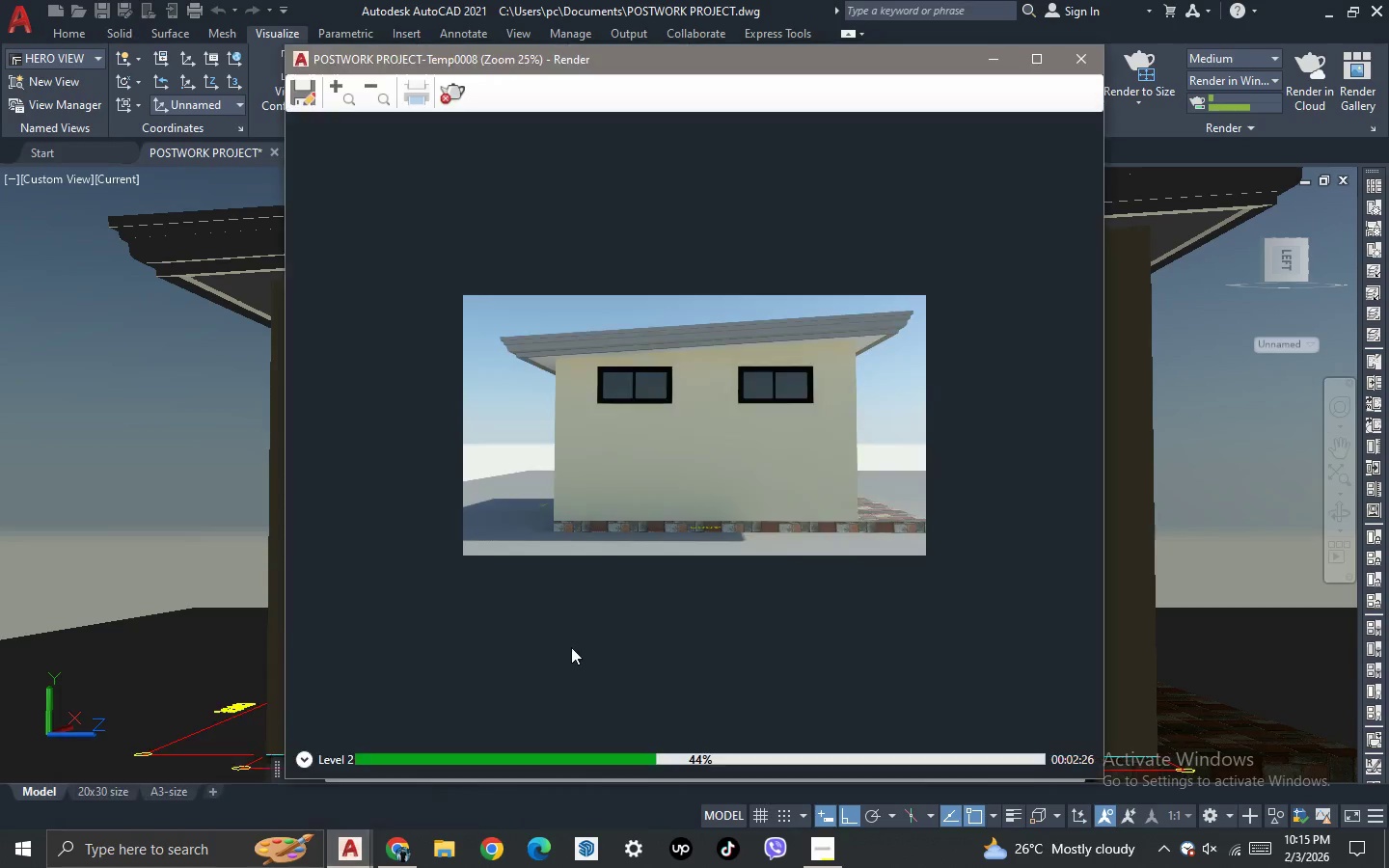 
left_click([298, 92])
 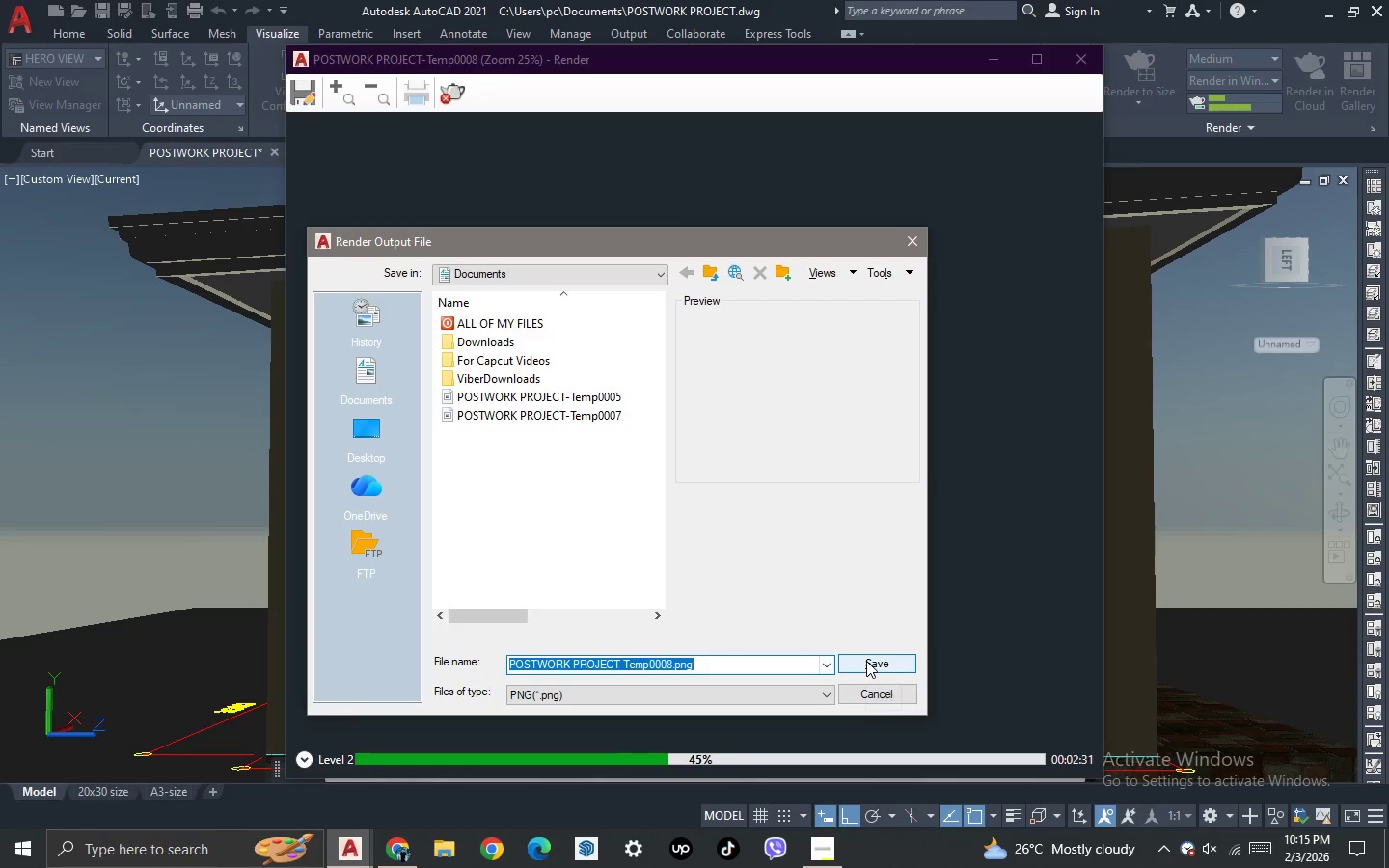 
left_click([630, 529])
 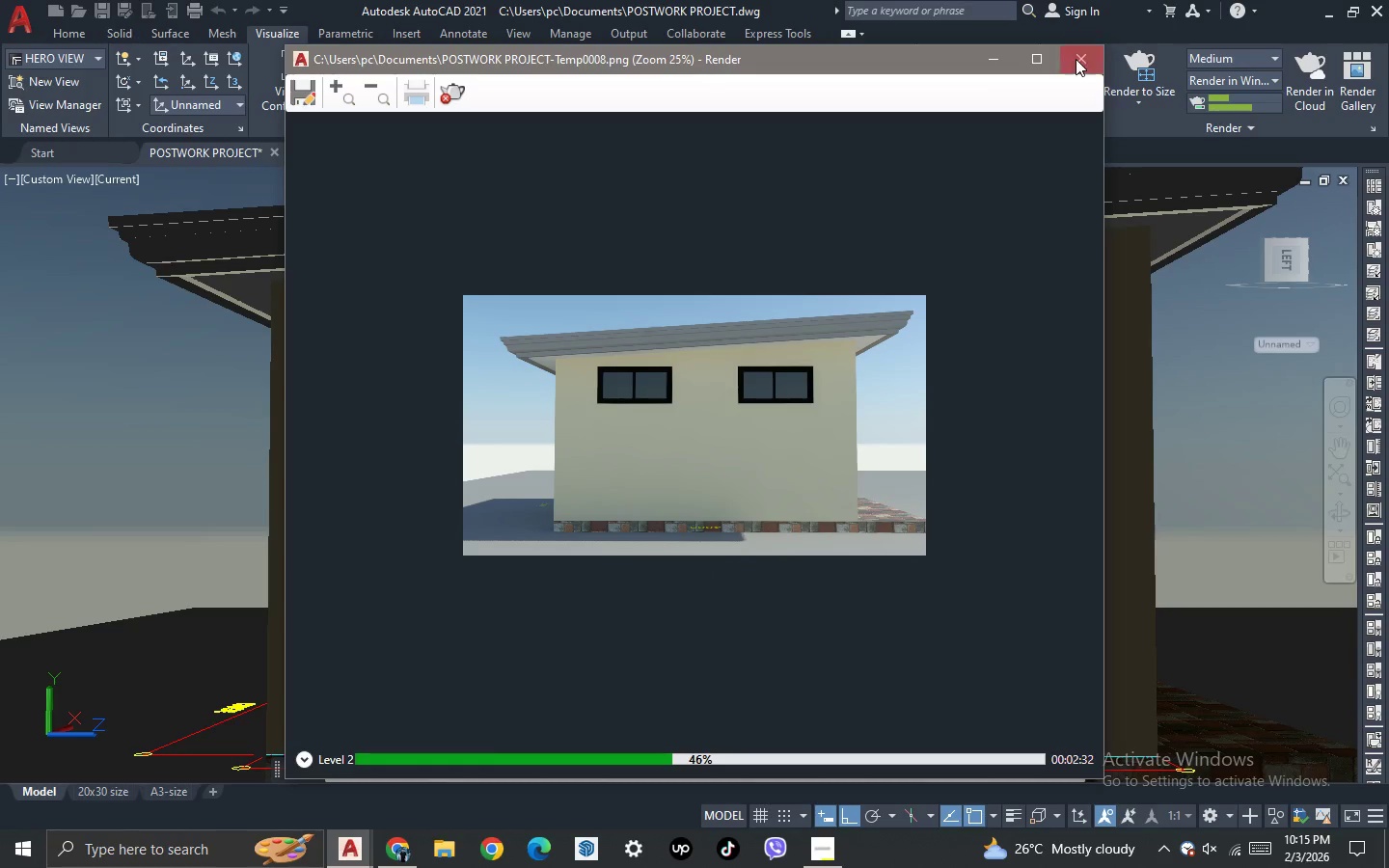 
left_click([1080, 52])
 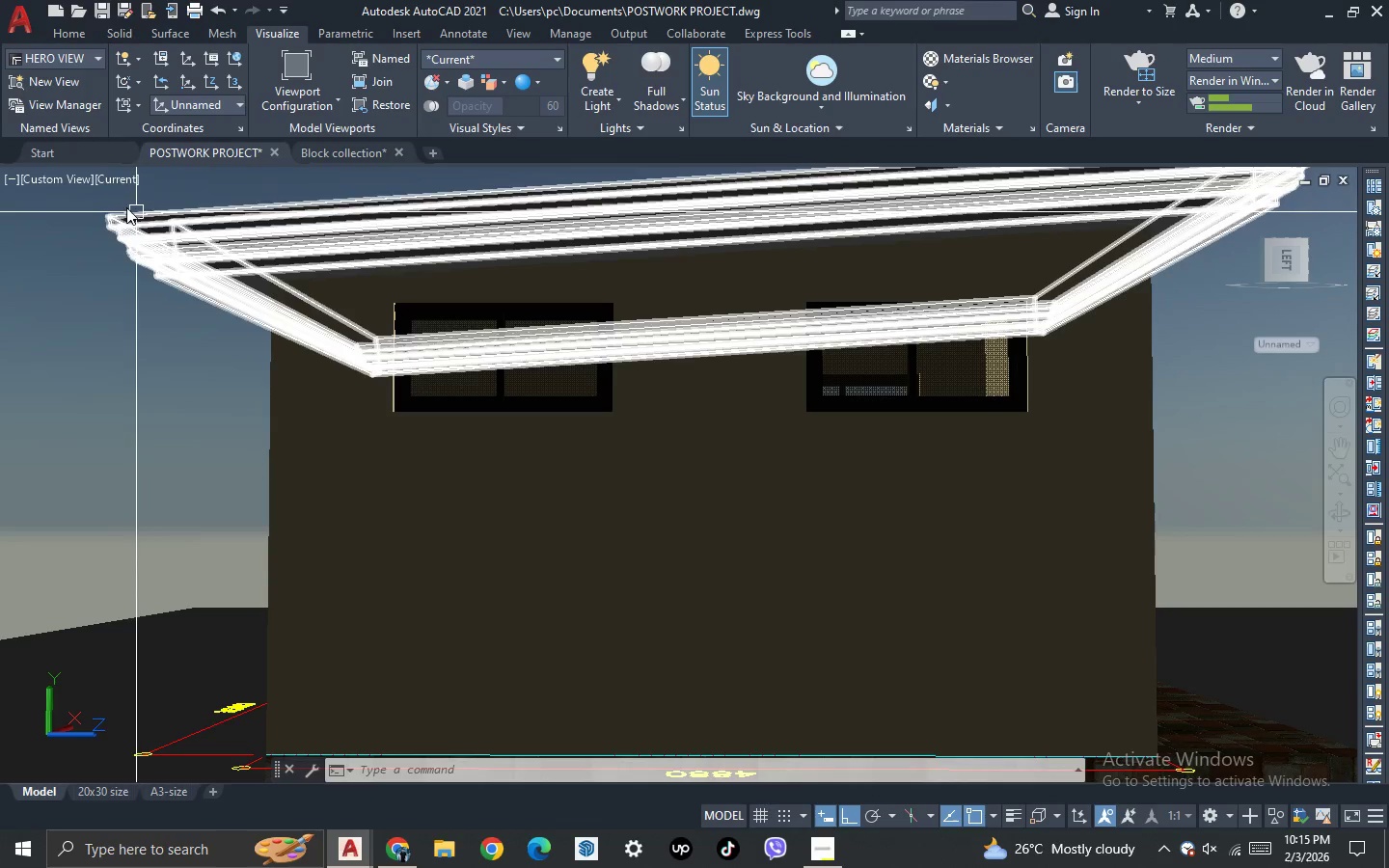 
left_click([53, 179])
 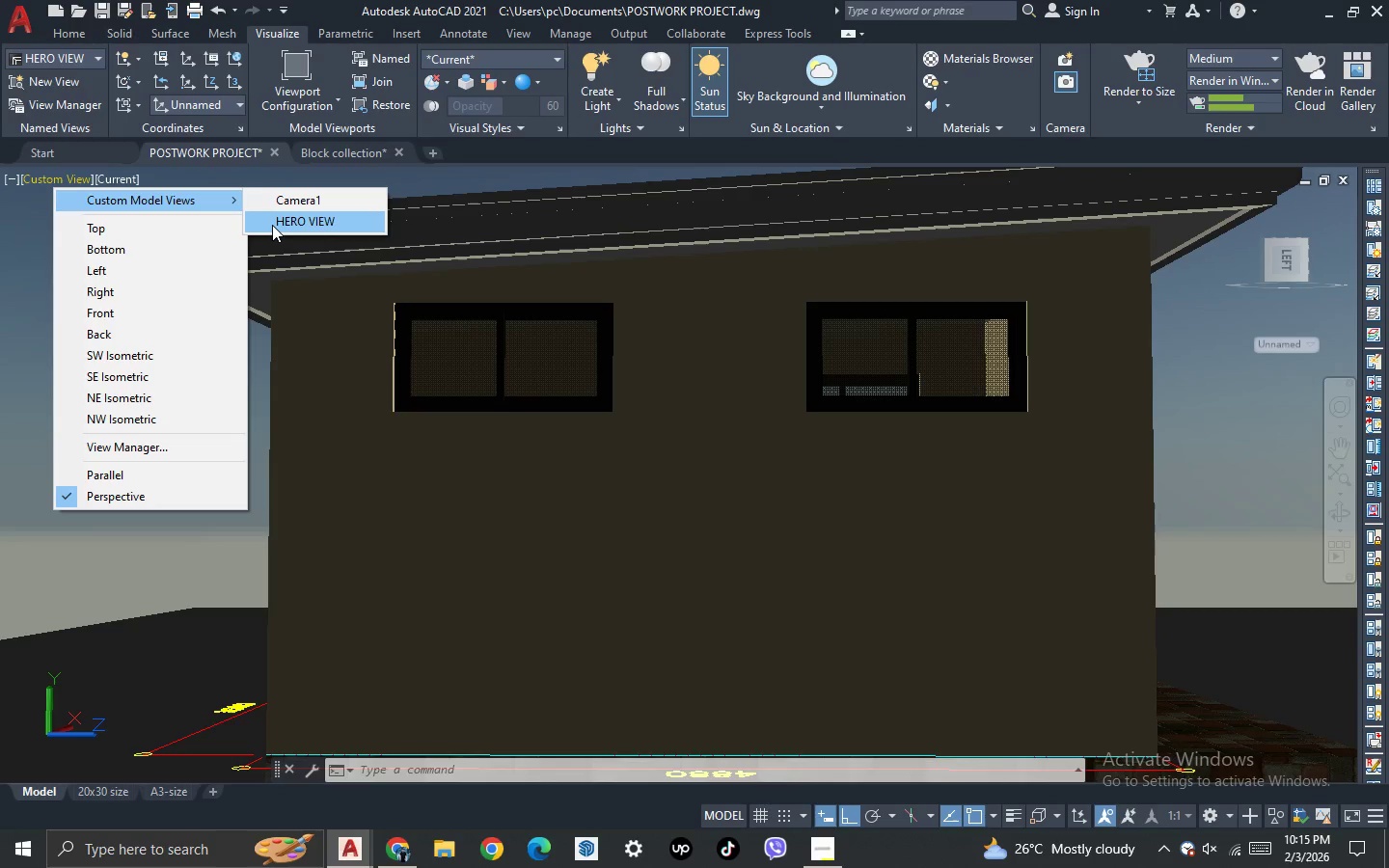 
left_click([278, 225])
 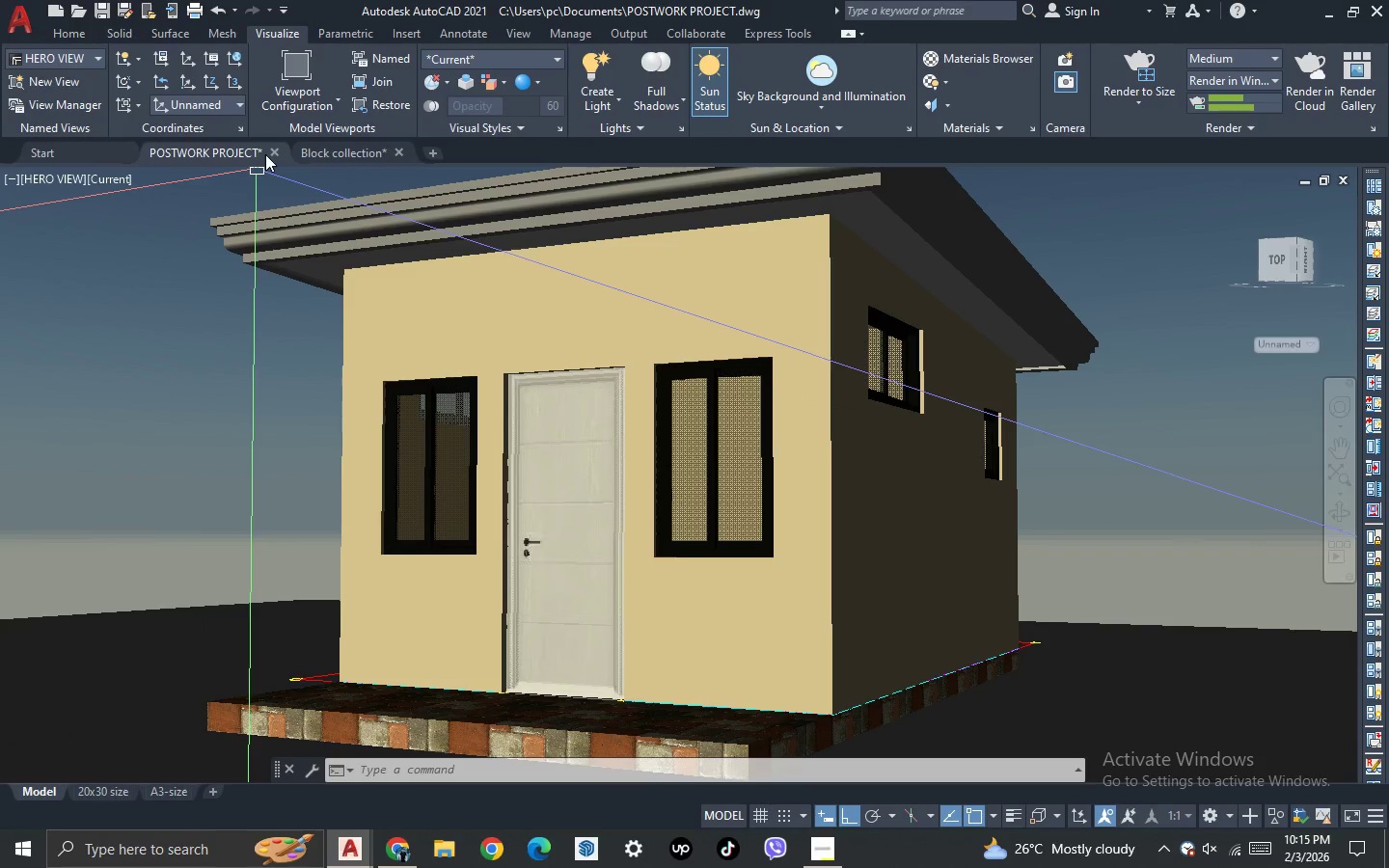 